 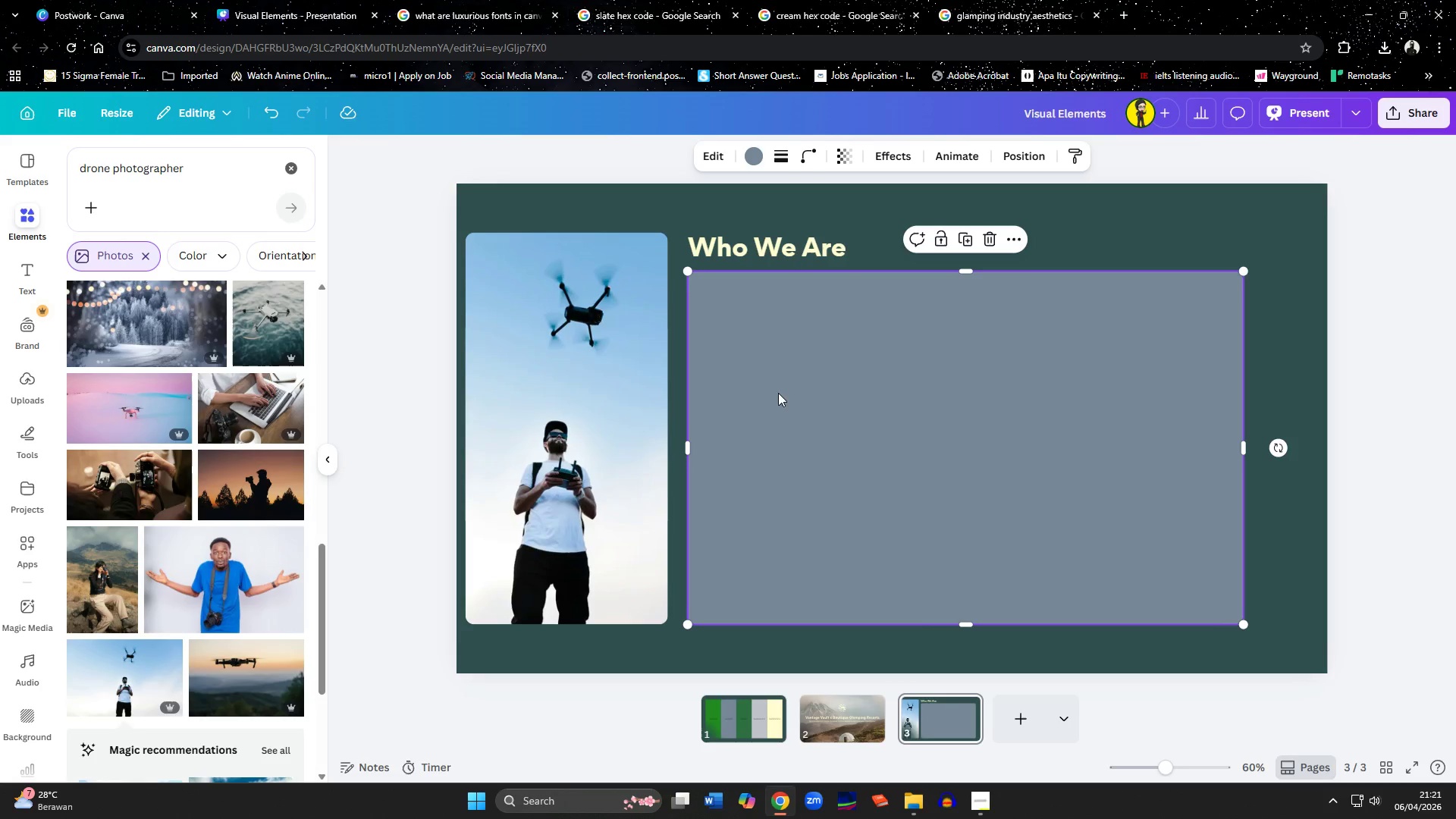 
left_click([819, 729])
 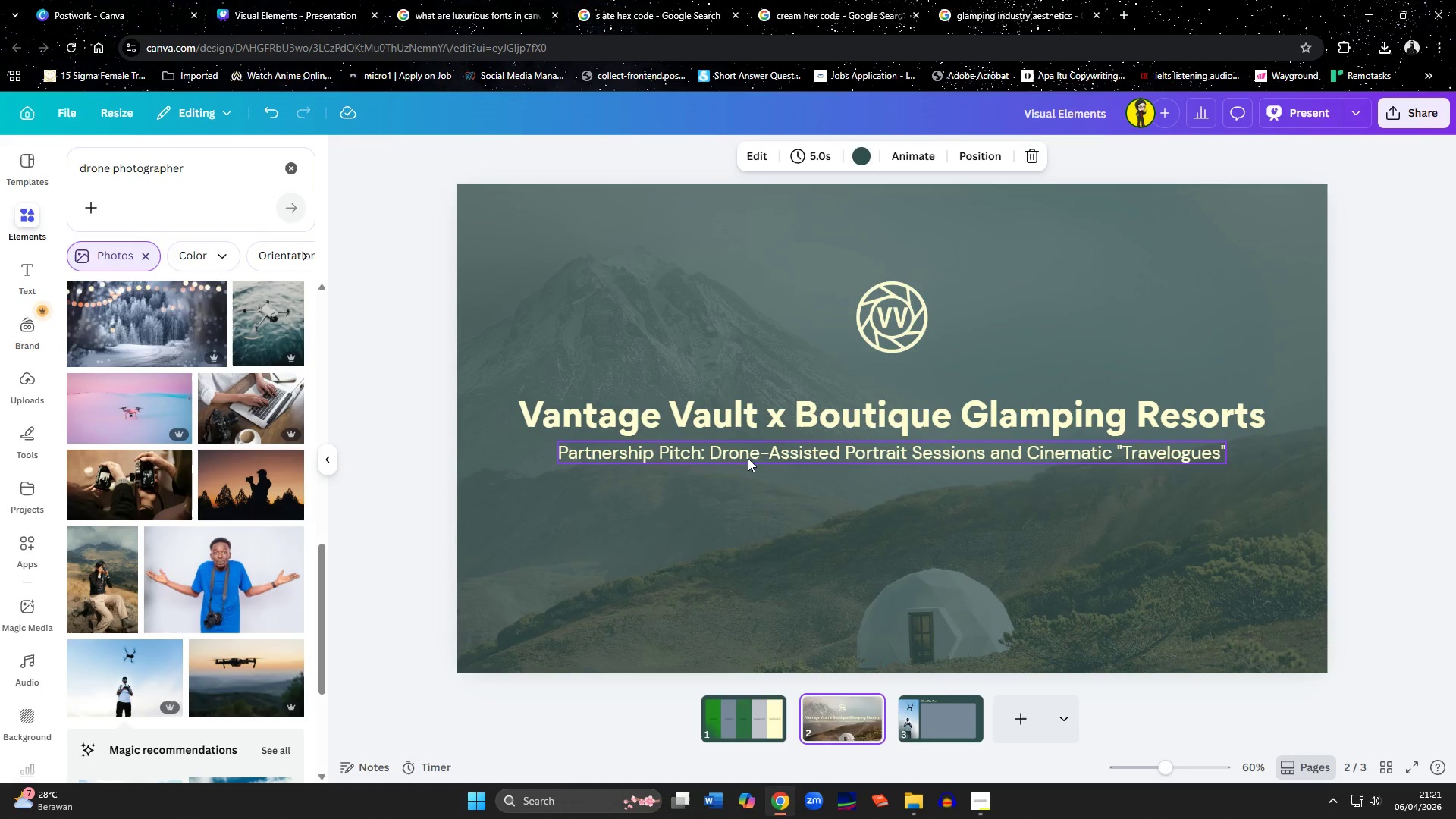 
left_click([747, 457])
 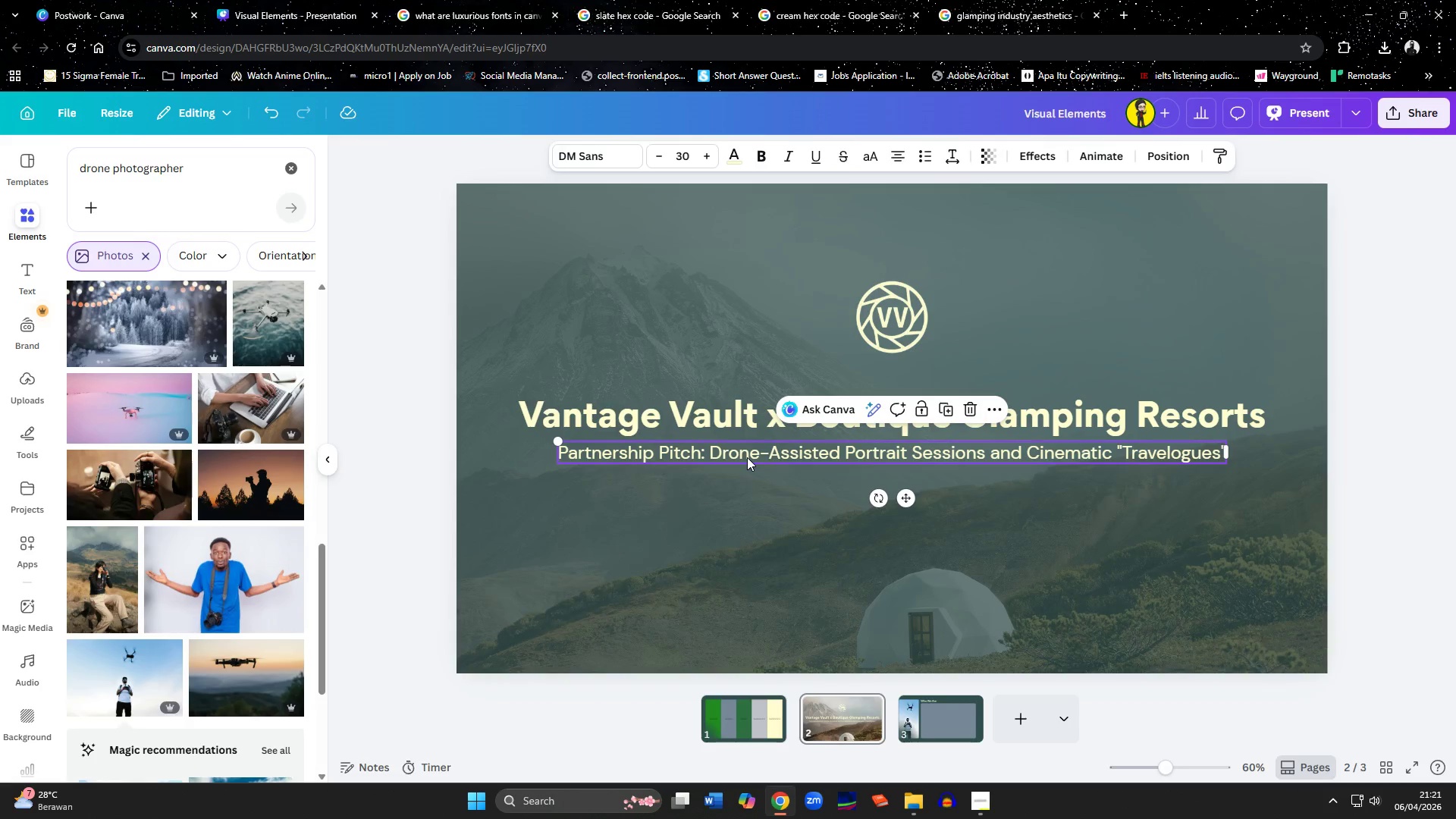 
key(Control+C)
 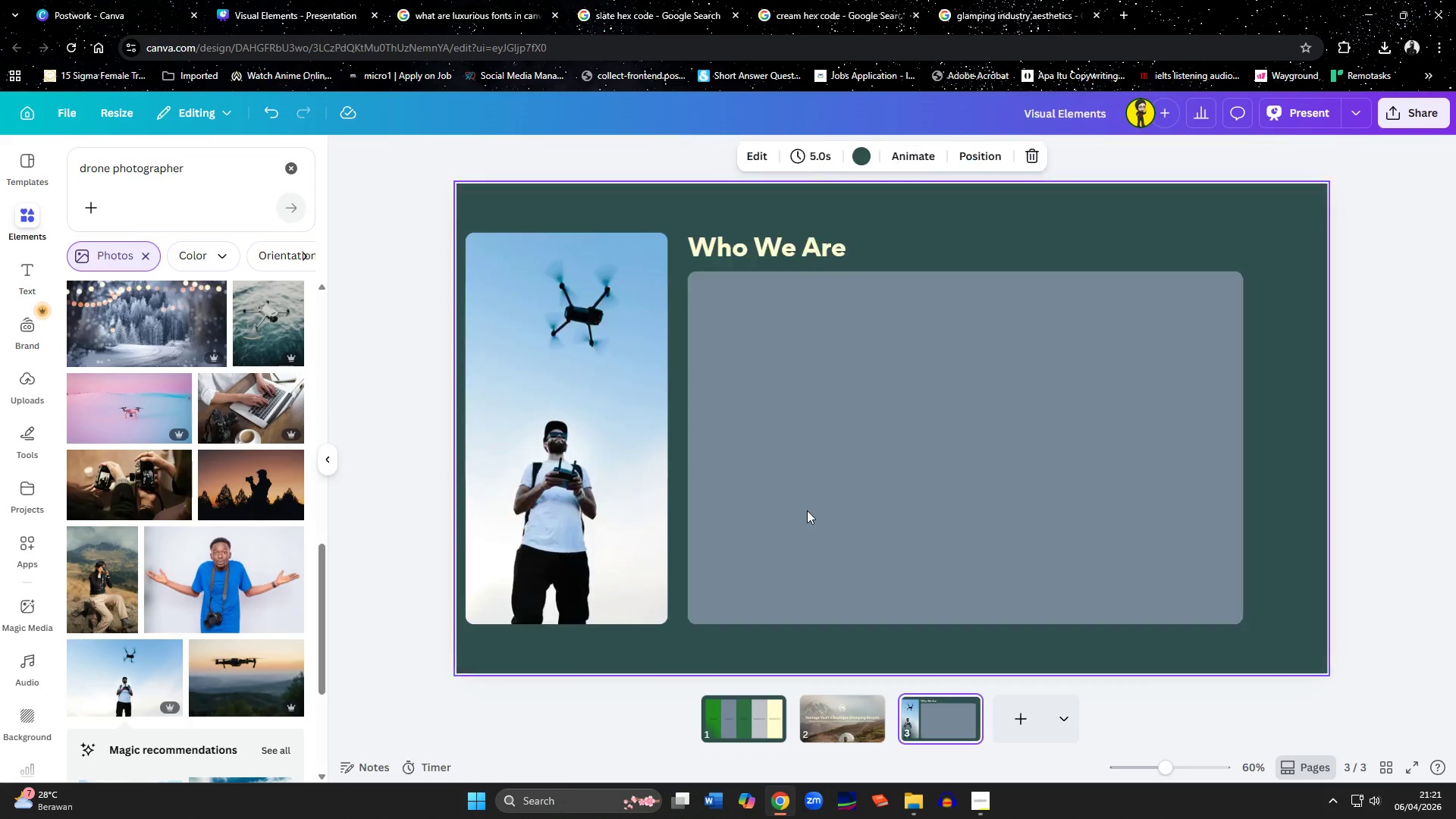 
double_click([774, 452])
 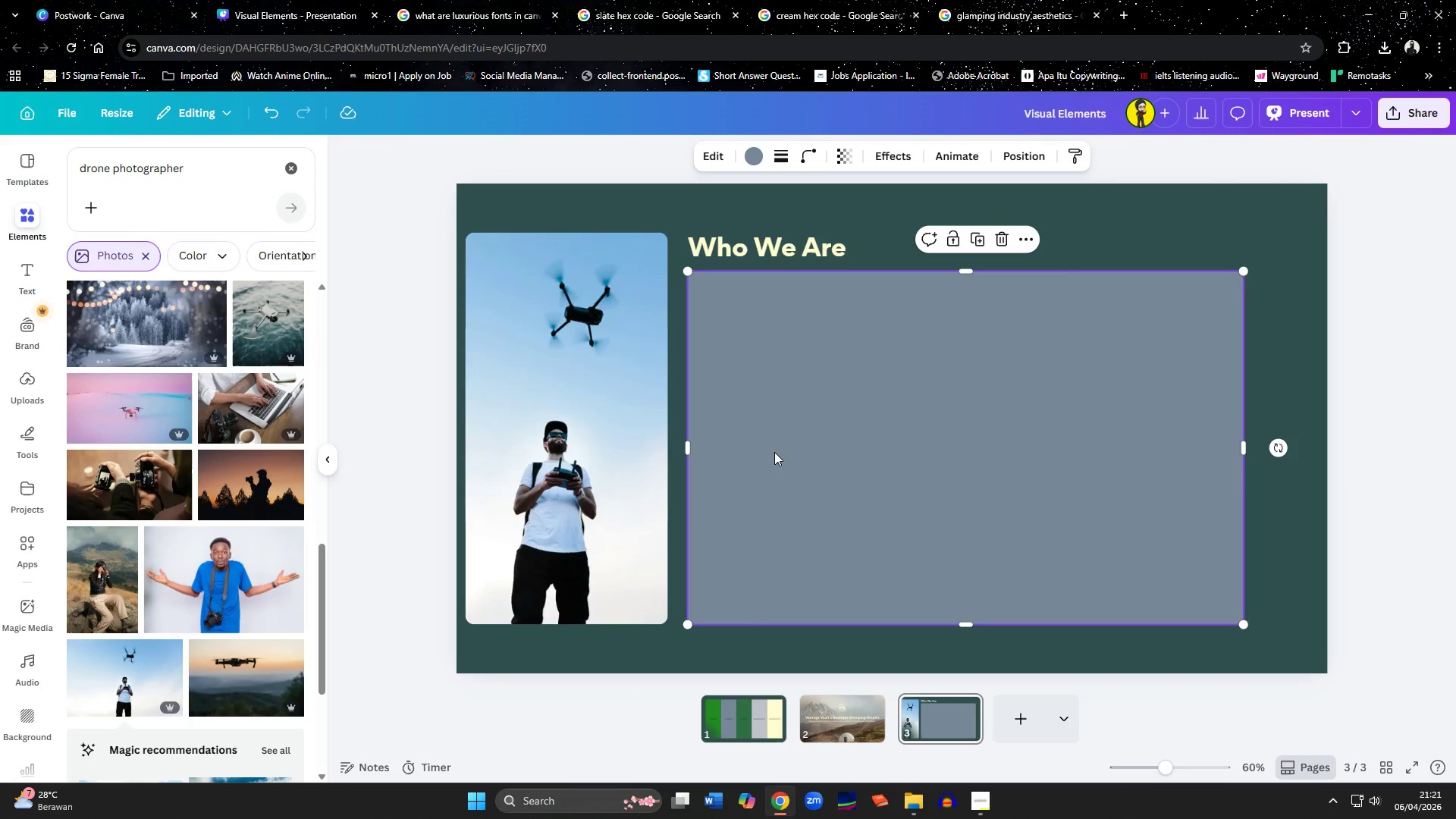 
key(Control+ControlLeft)
 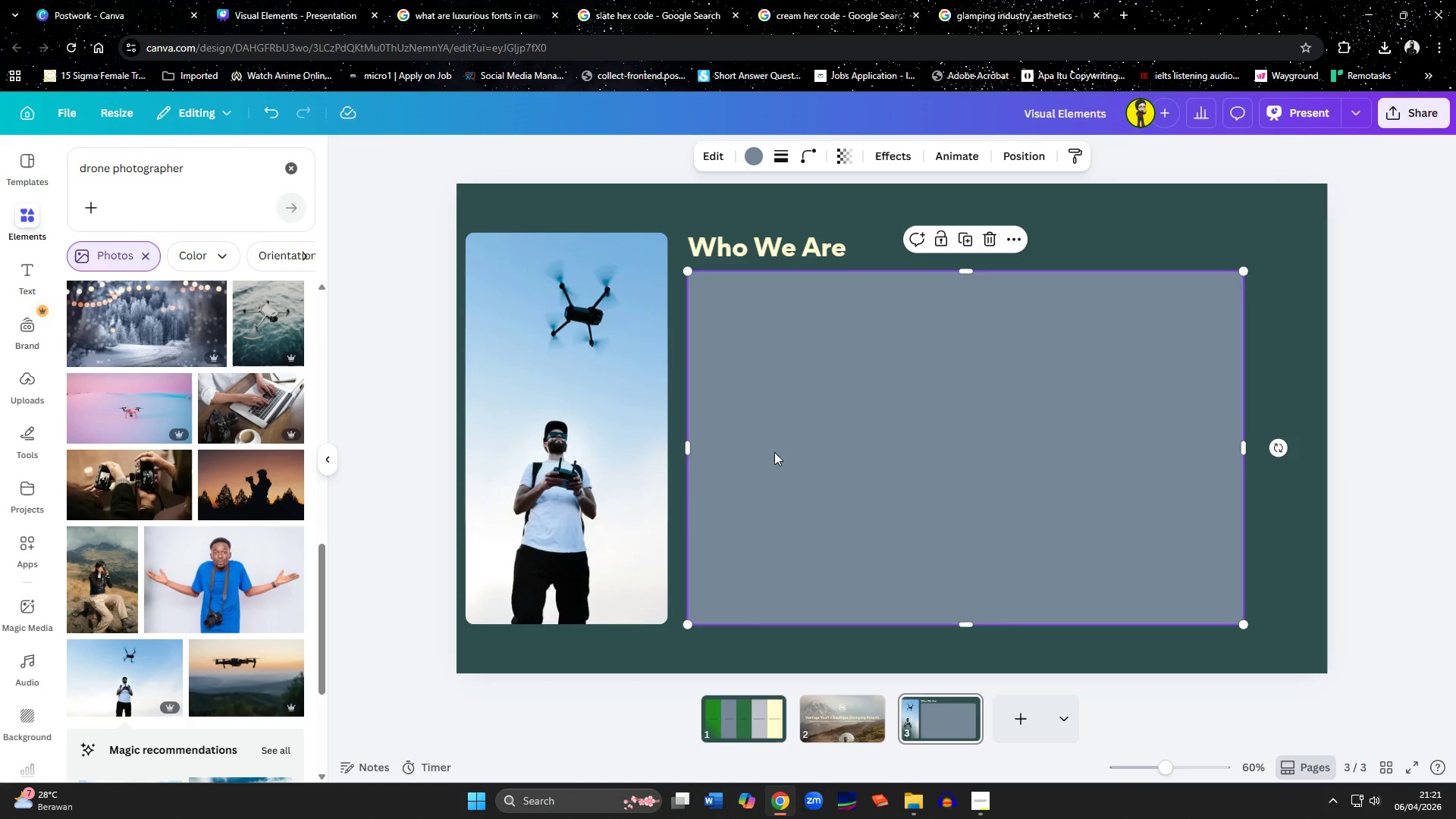 
key(Control+V)
 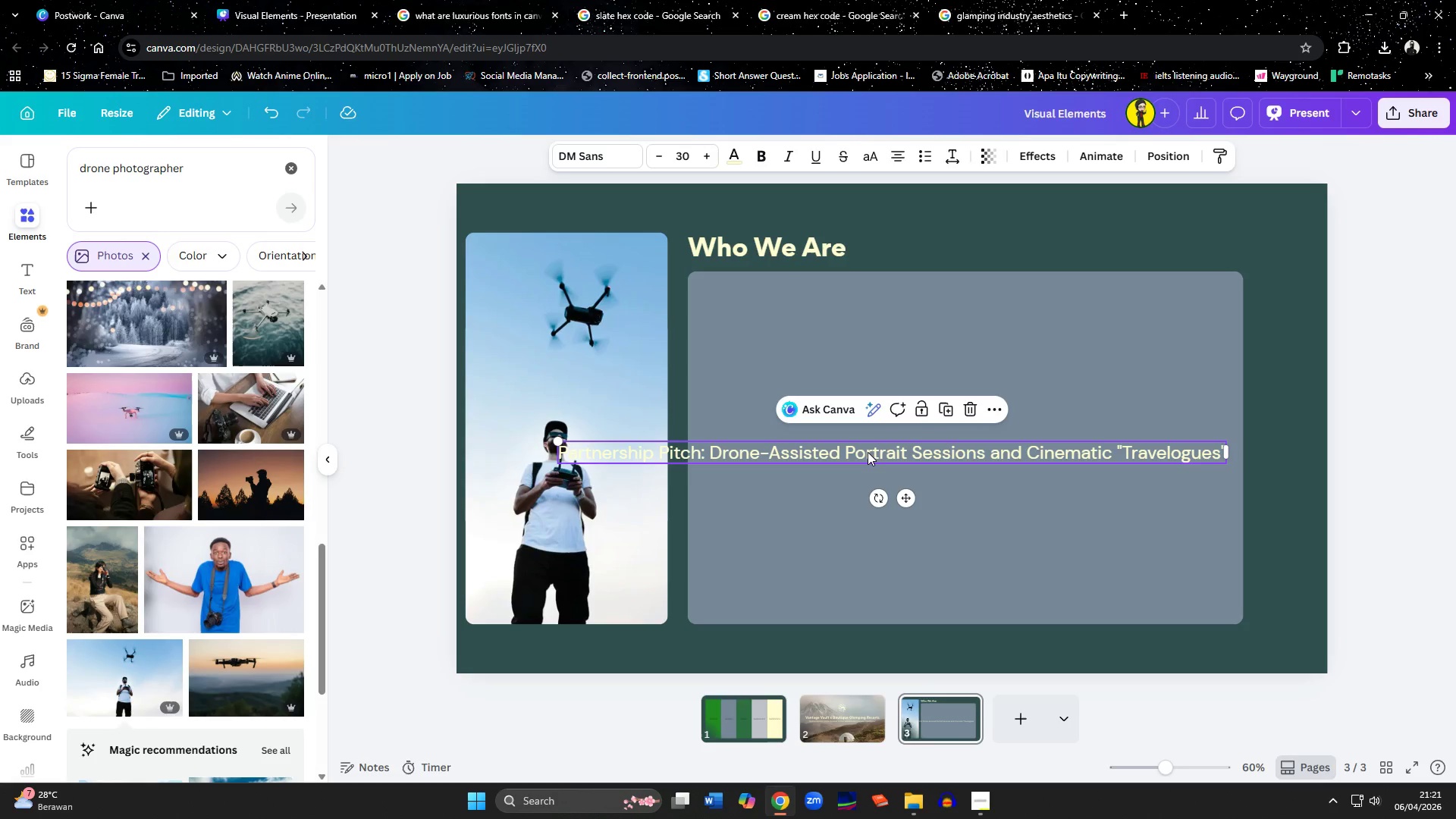 
left_click_drag(start_coordinate=[868, 452], to_coordinate=[1016, 313])
 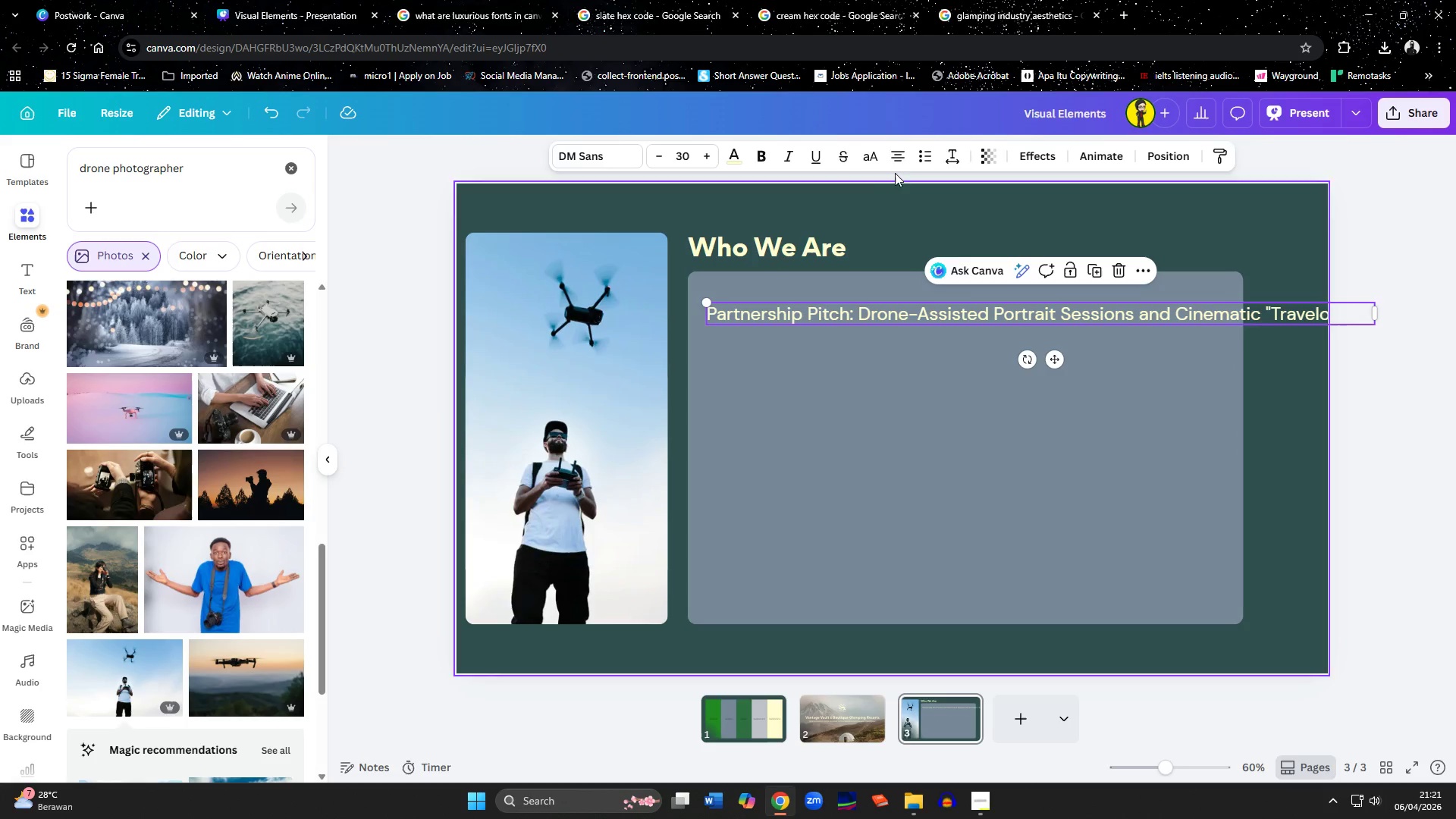 
left_click([893, 162])
 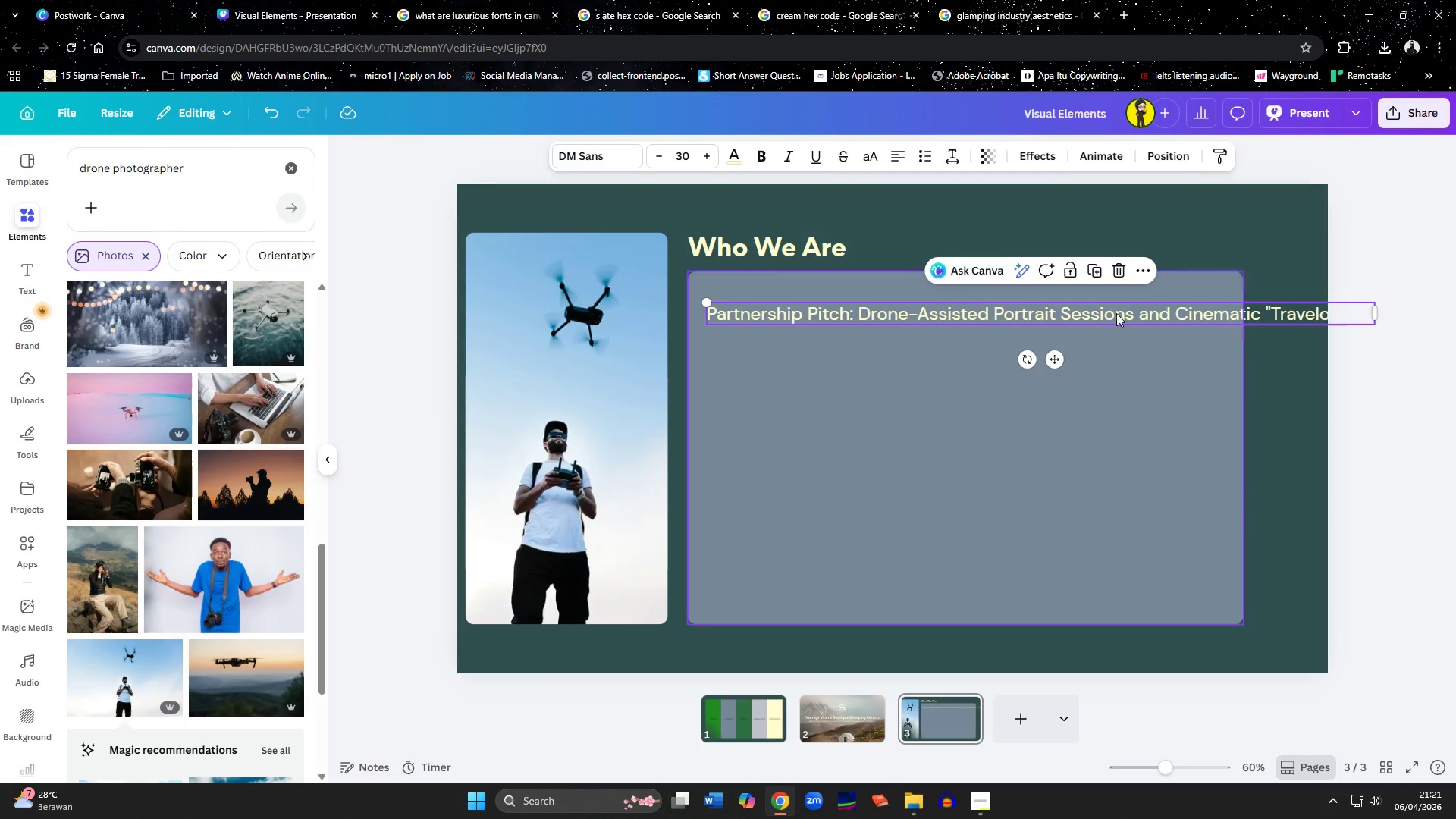 
left_click([811, 255])
 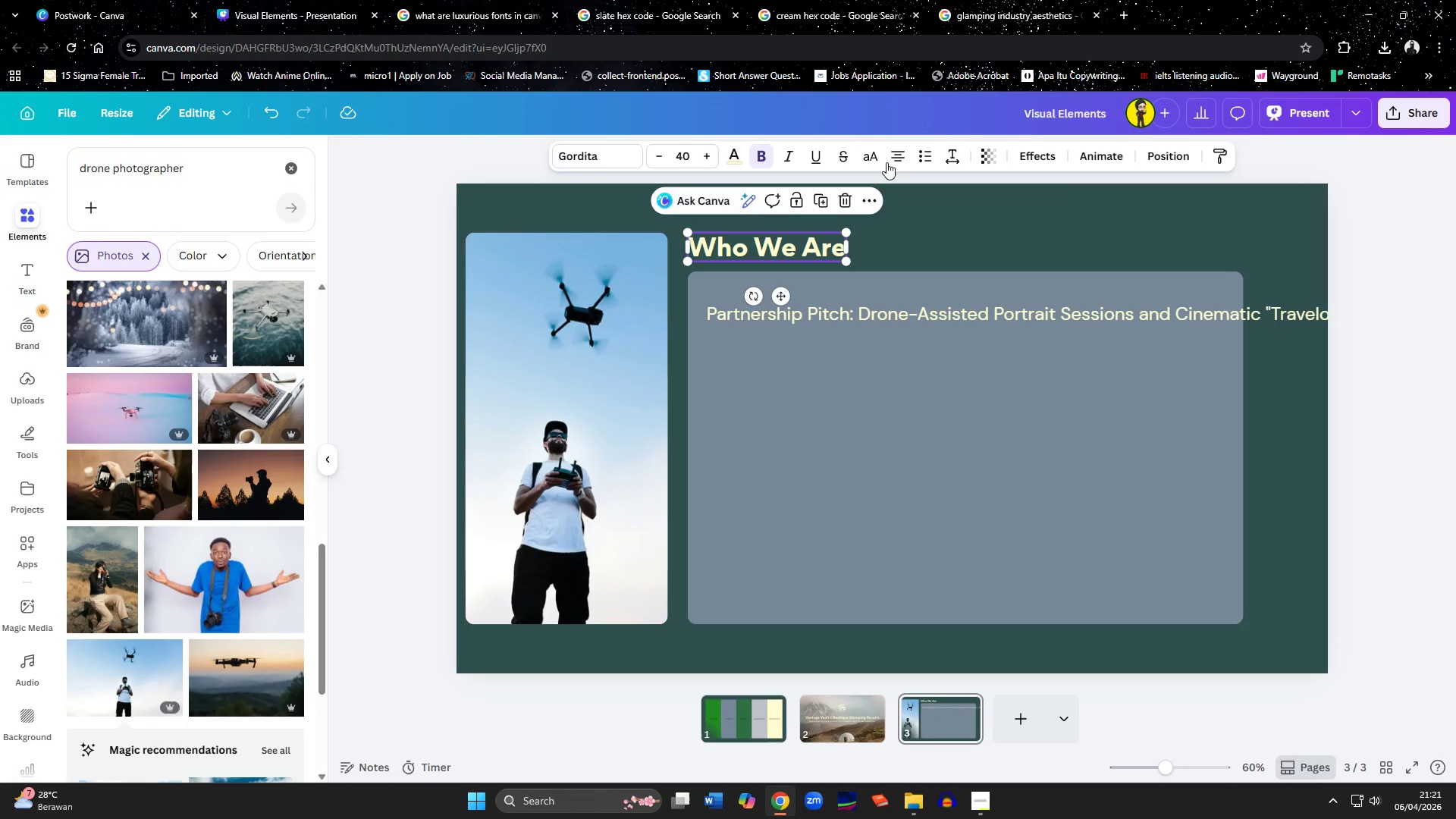 
left_click([893, 155])
 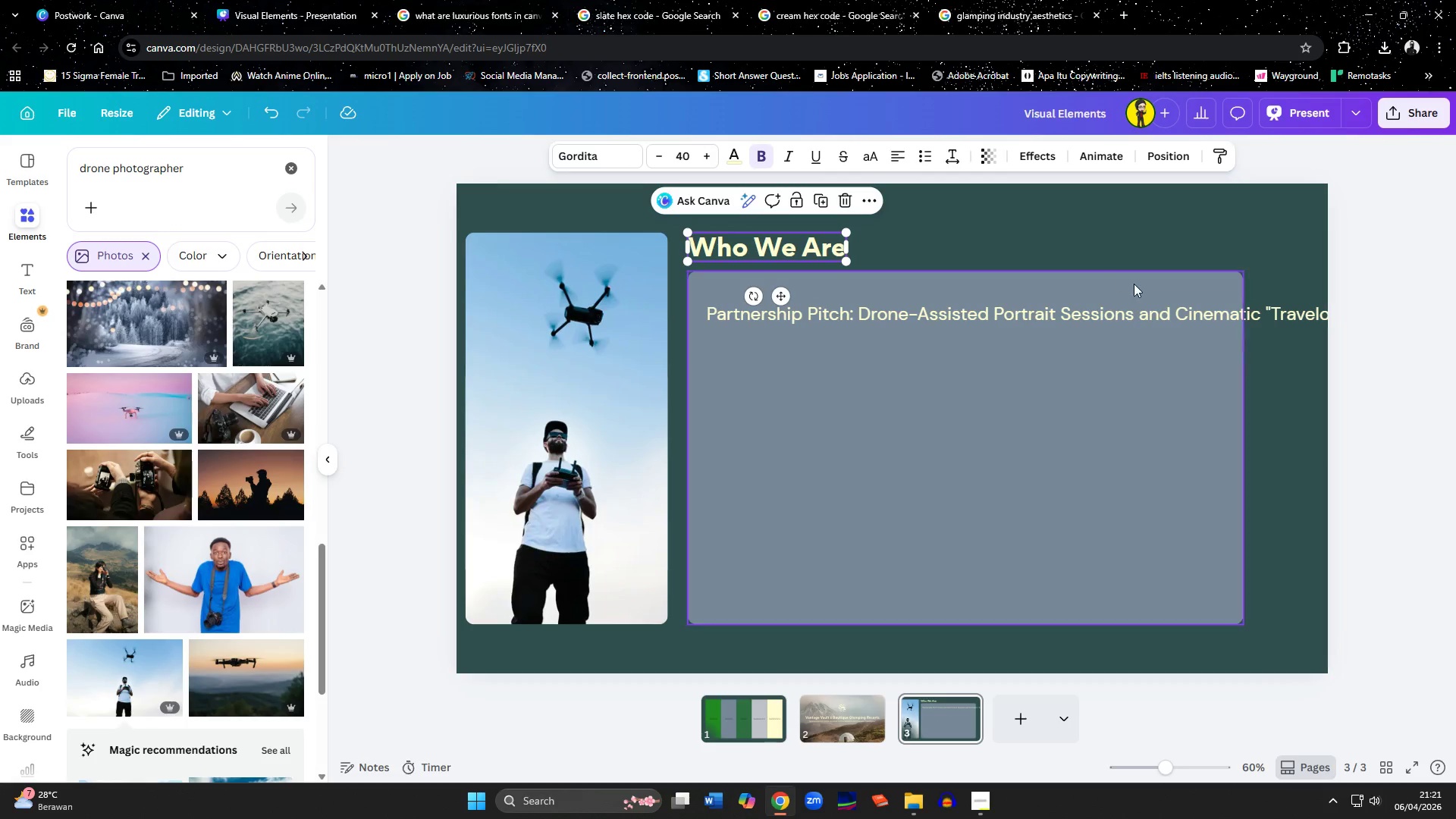 
left_click([1194, 311])
 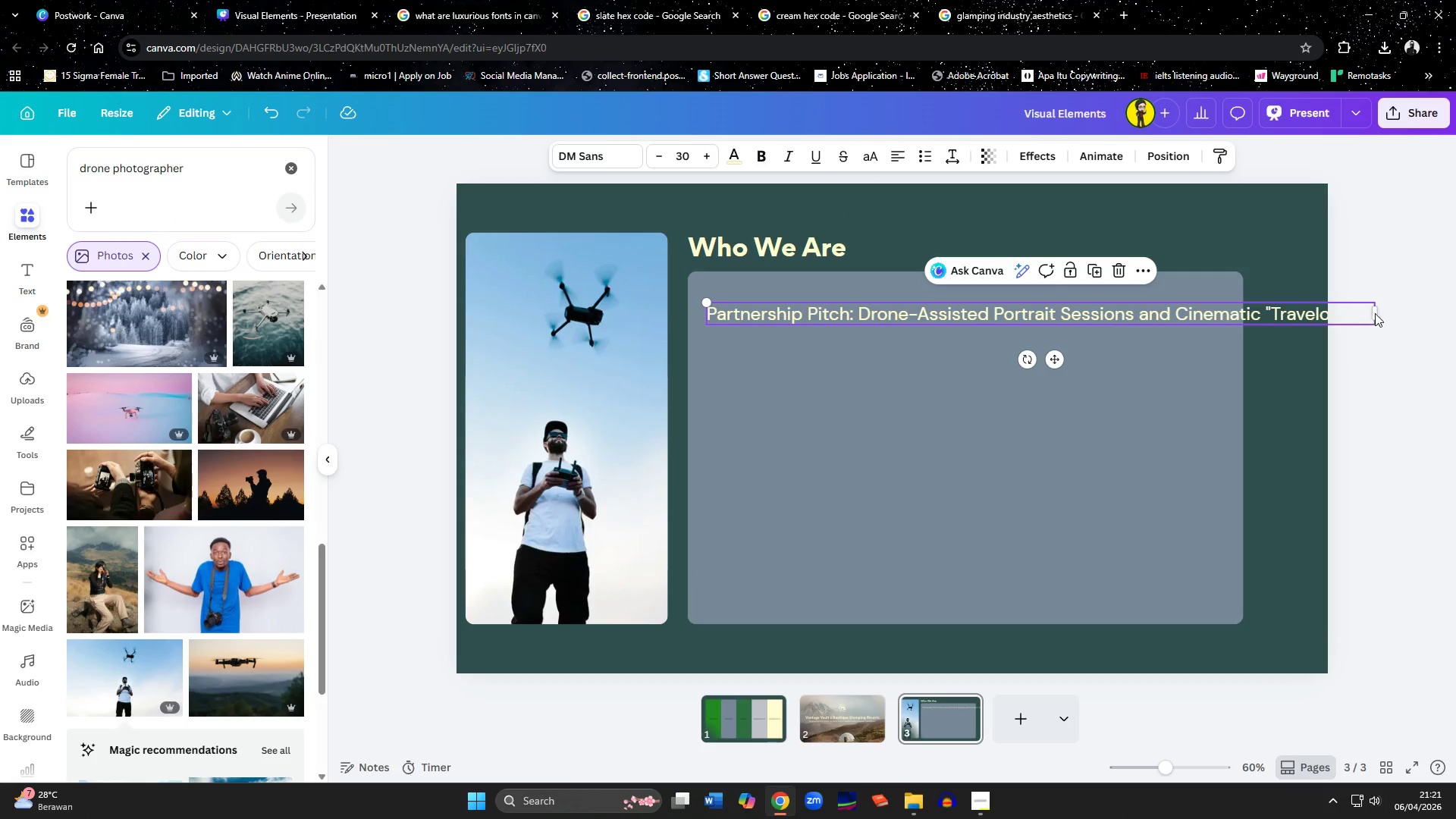 
left_click_drag(start_coordinate=[1379, 312], to_coordinate=[1221, 312])
 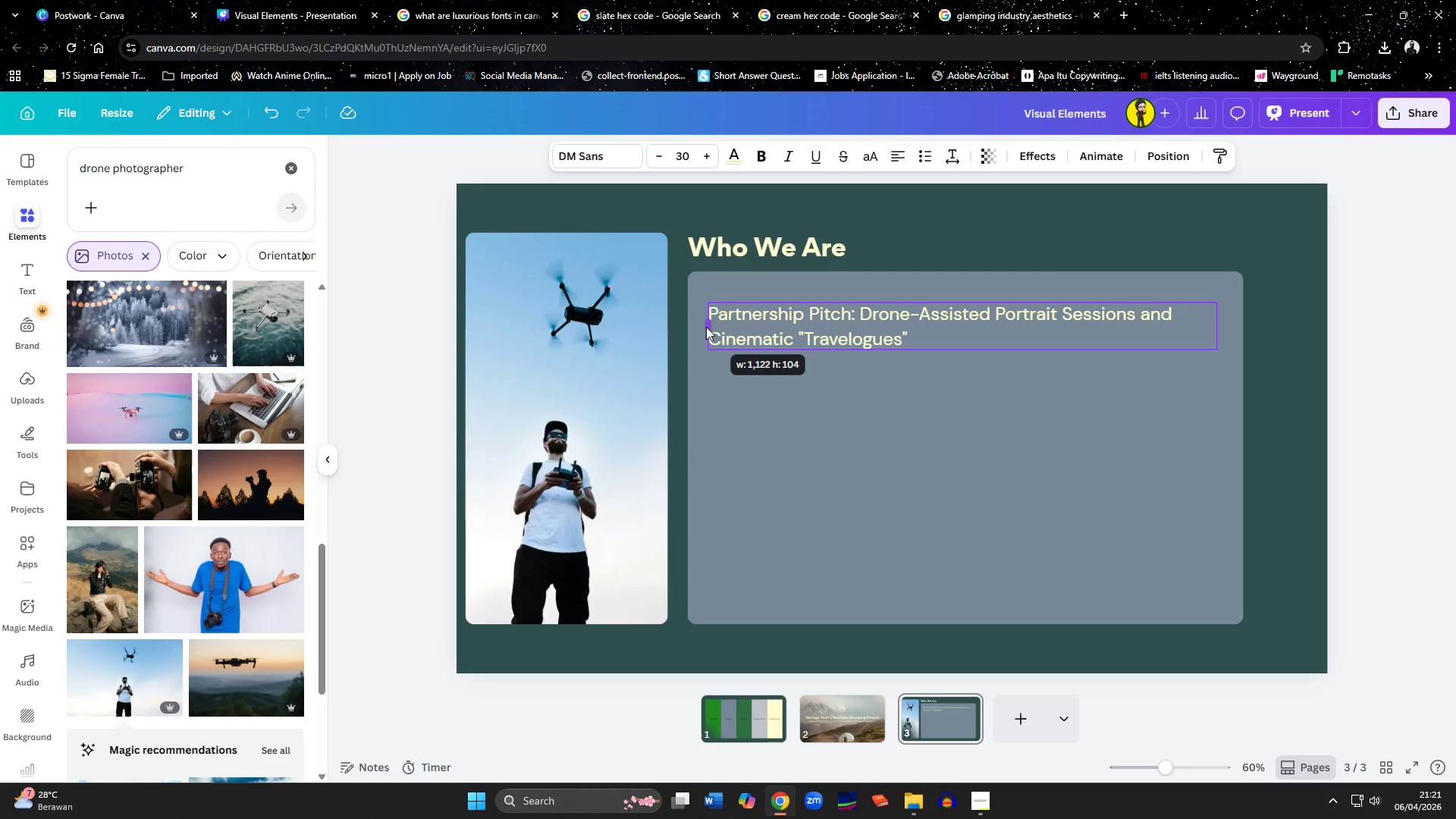 
double_click([712, 152])
 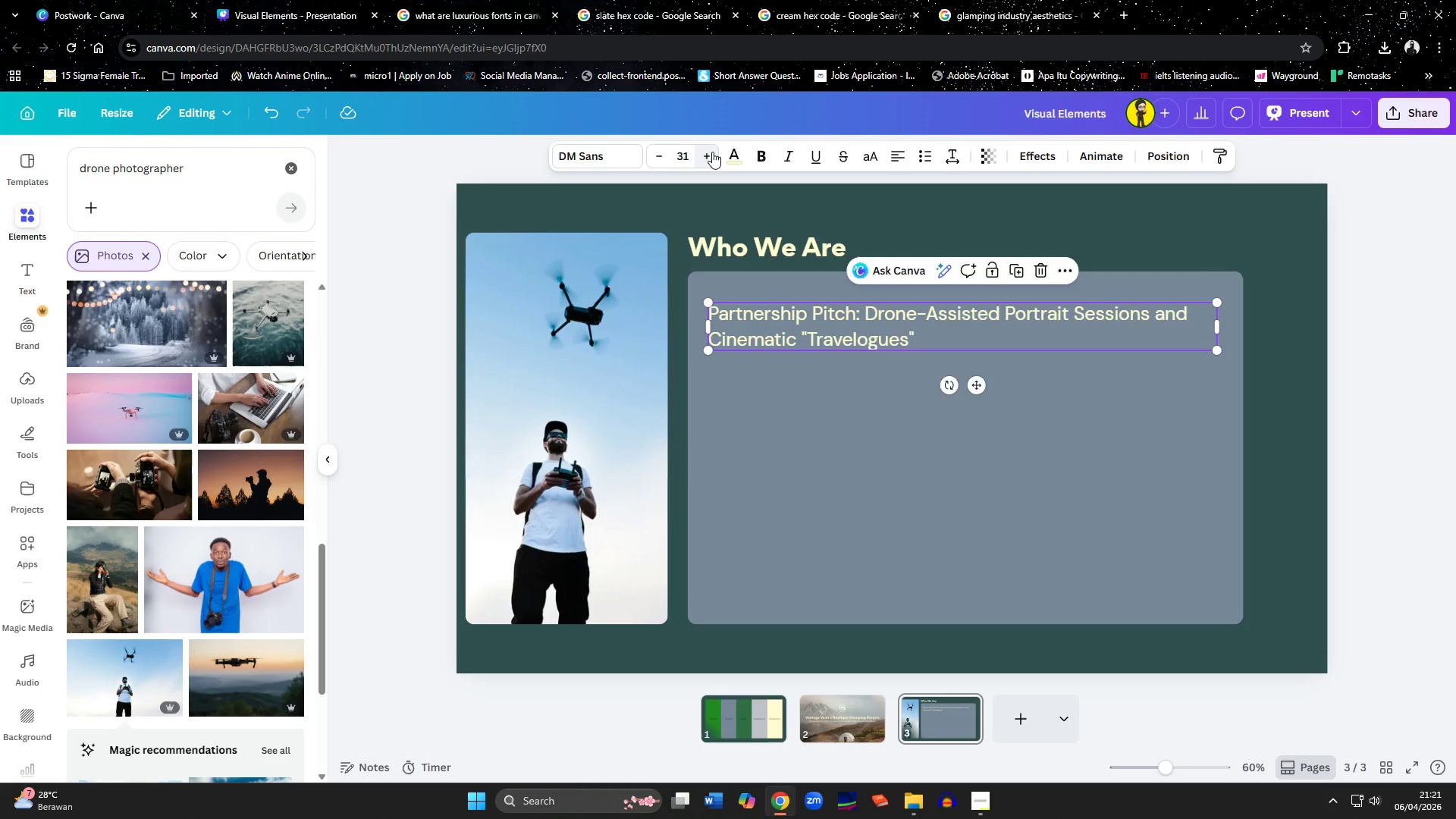 
triple_click([712, 152])
 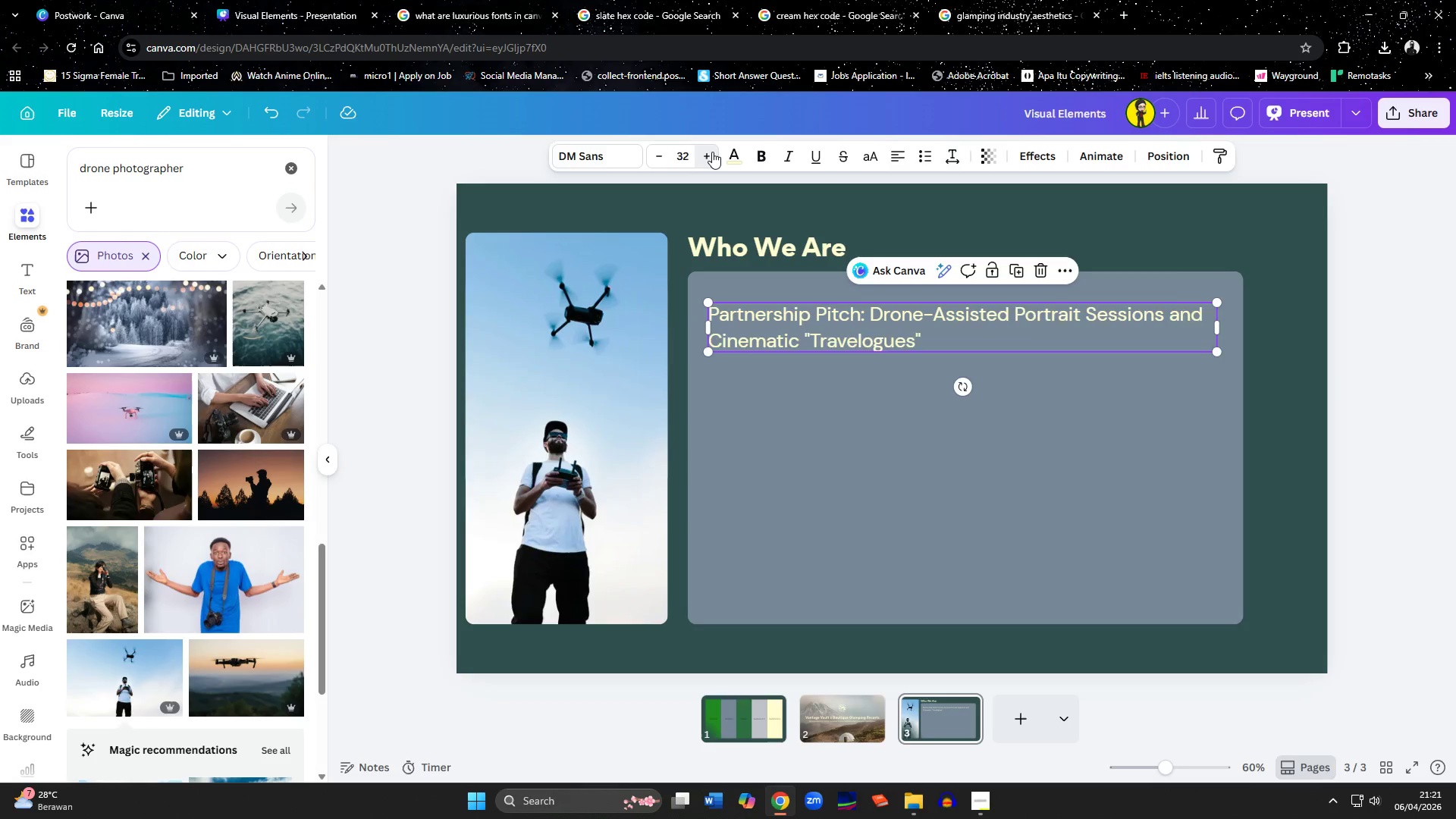 
triple_click([712, 152])
 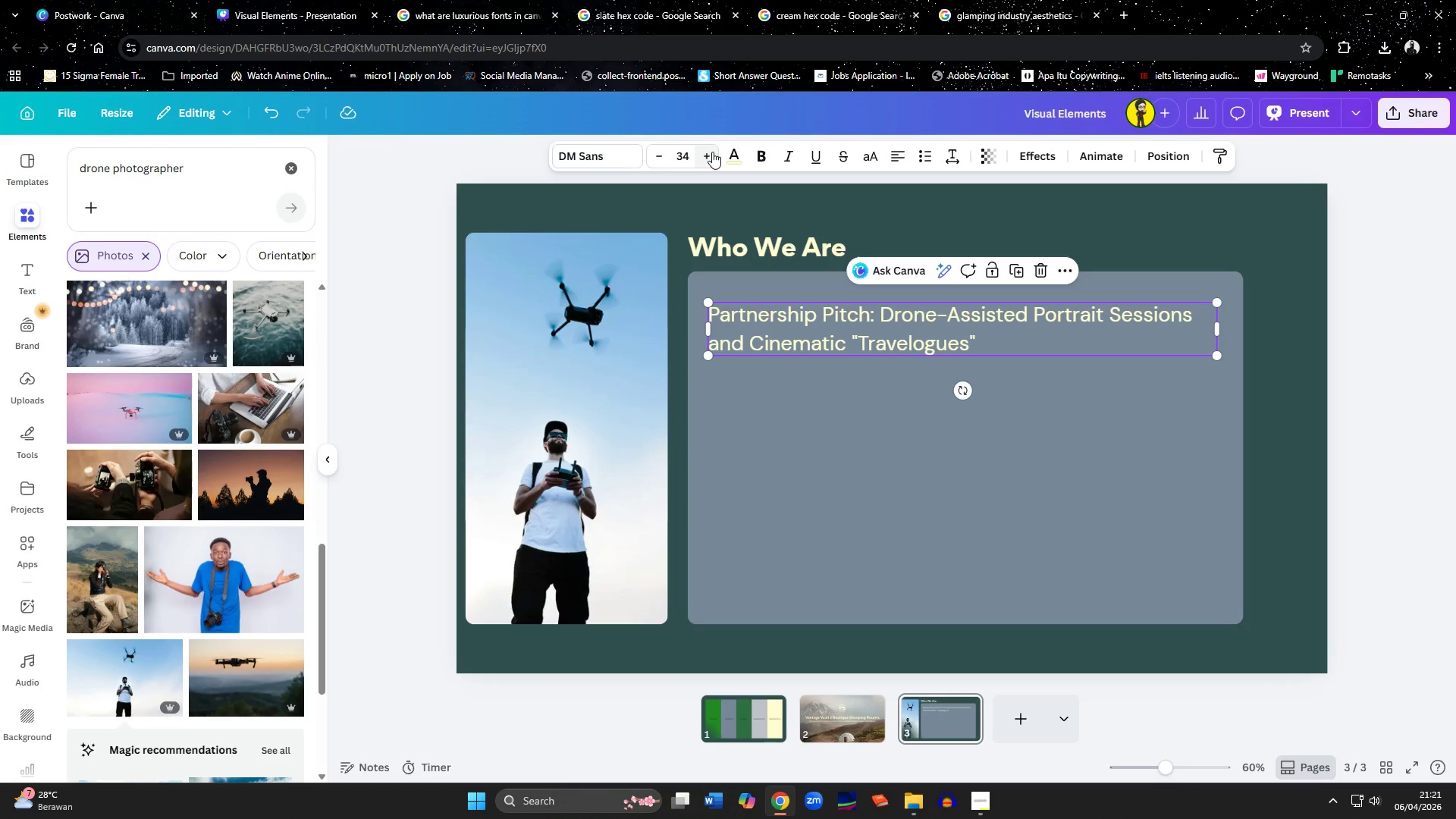 
left_click([712, 152])
 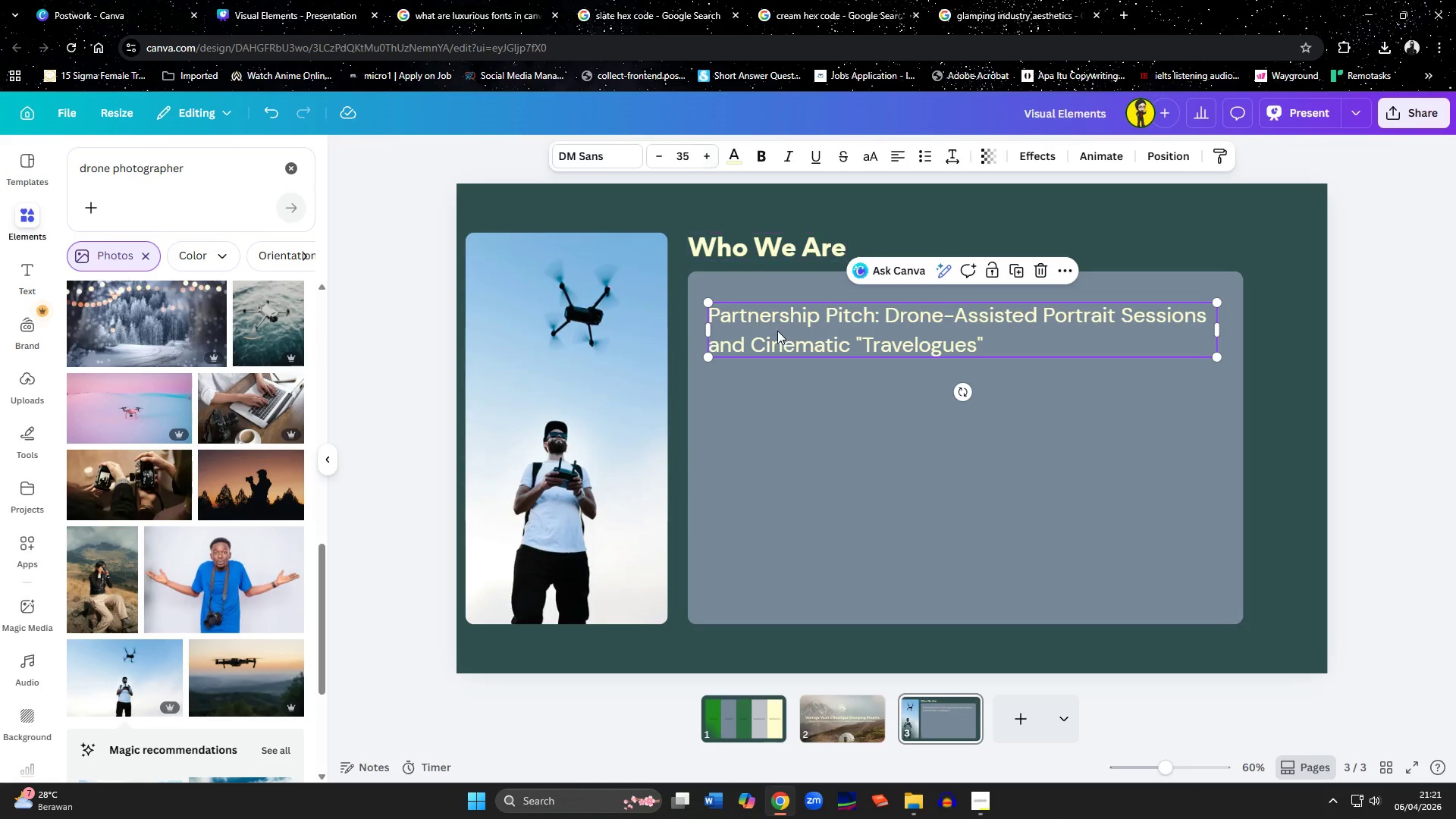 
left_click([777, 331])
 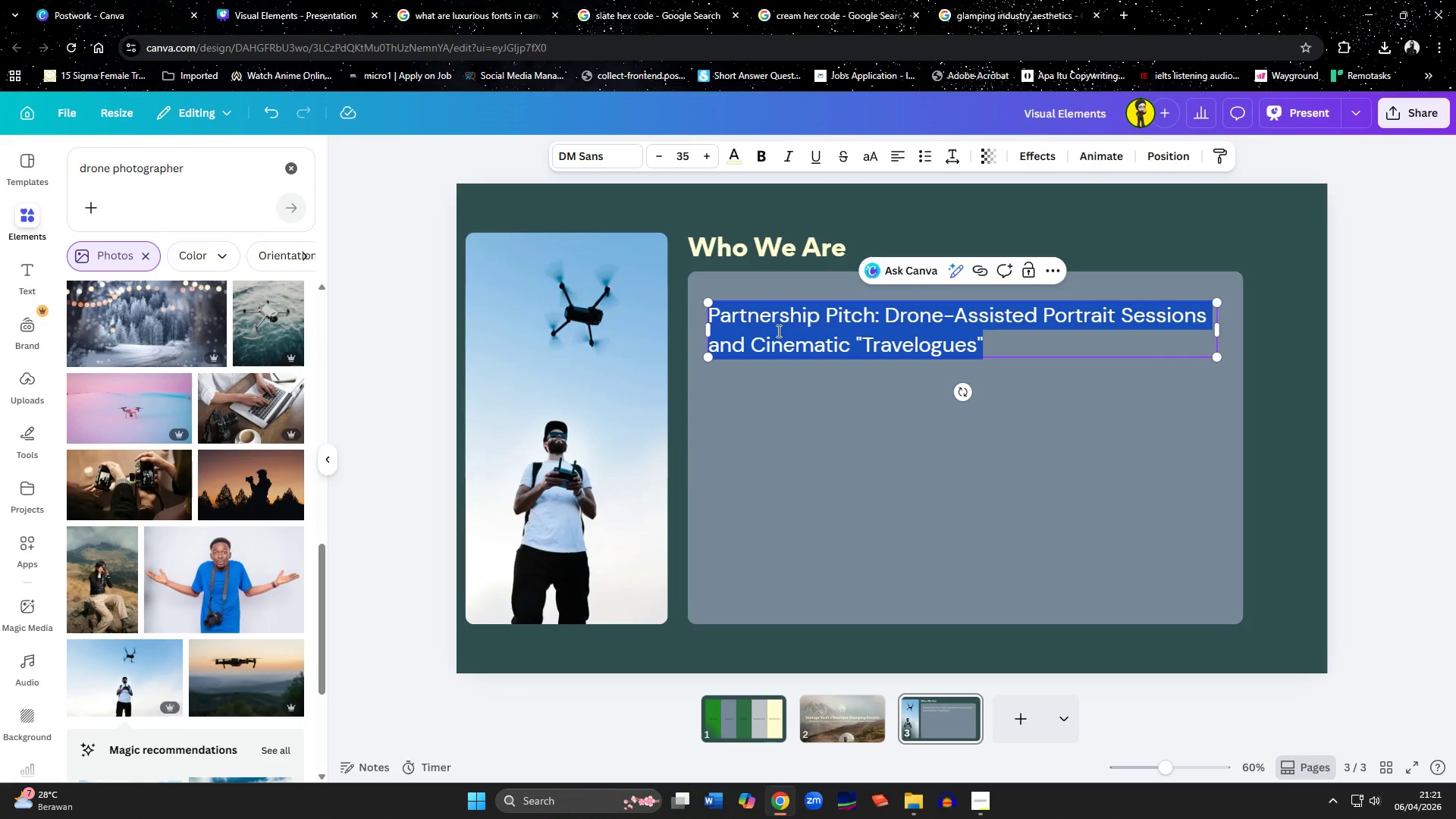 
key(Control+V)
 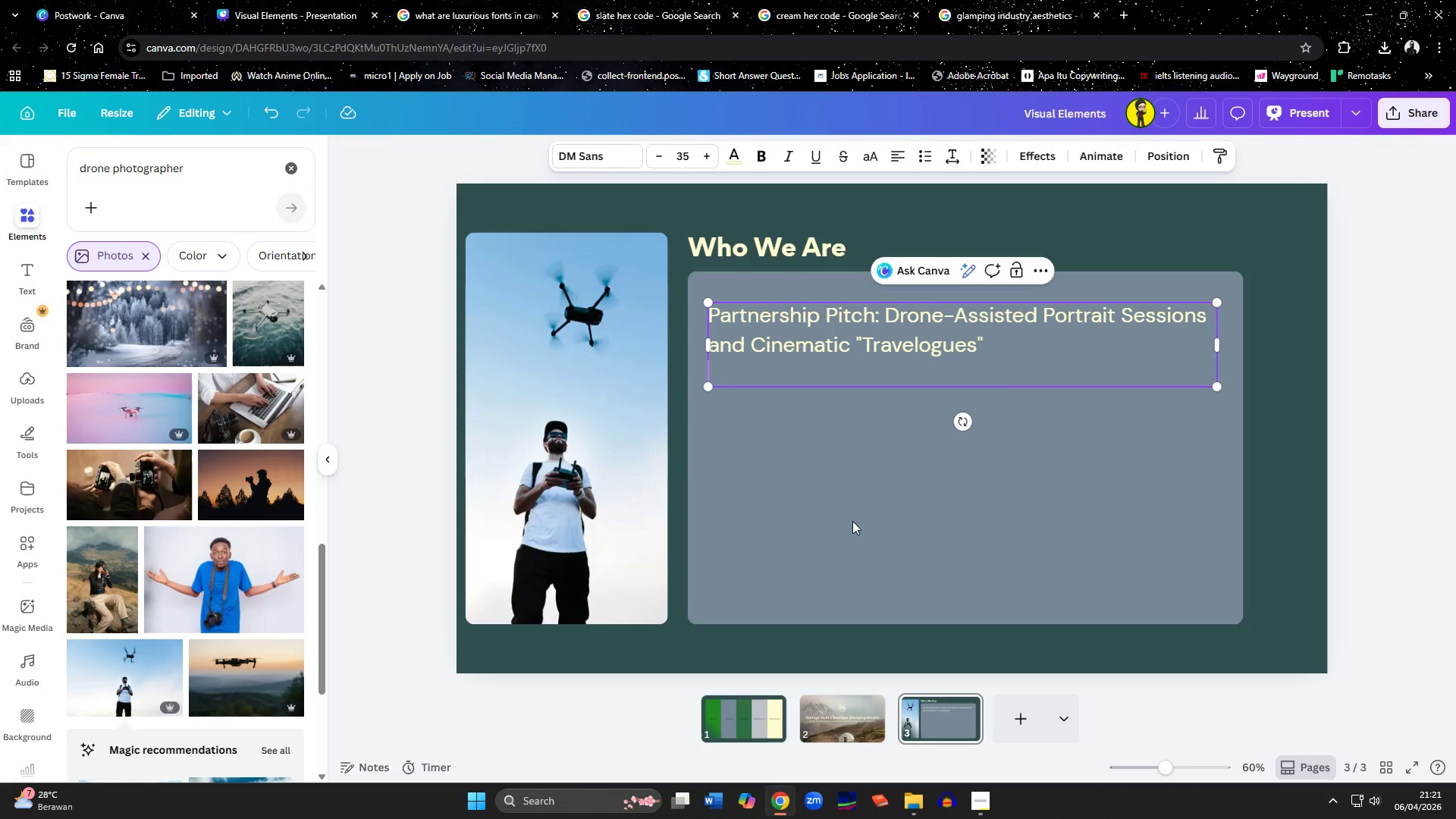 
left_click([974, 812])